 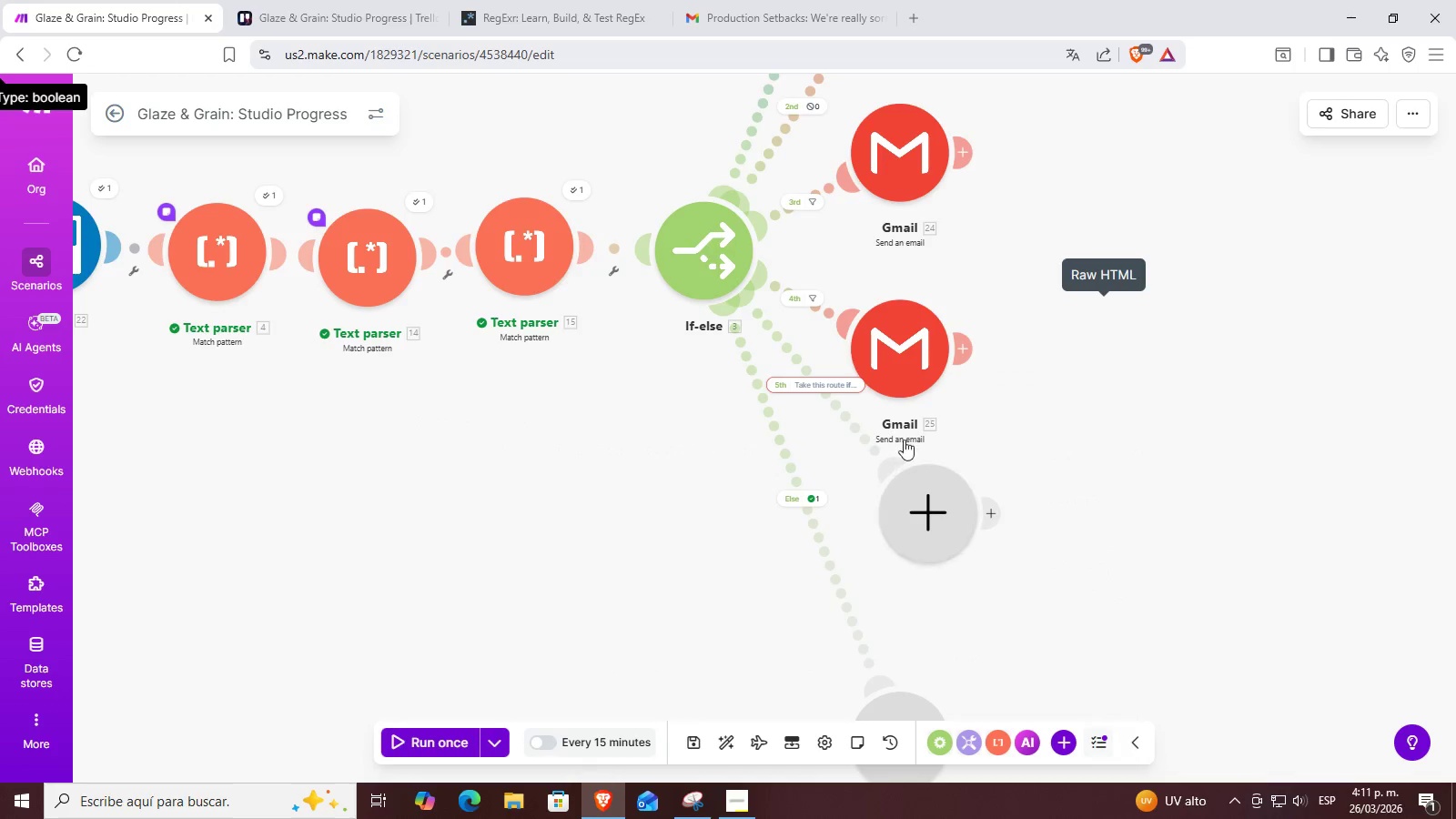 
left_click([966, 379])
 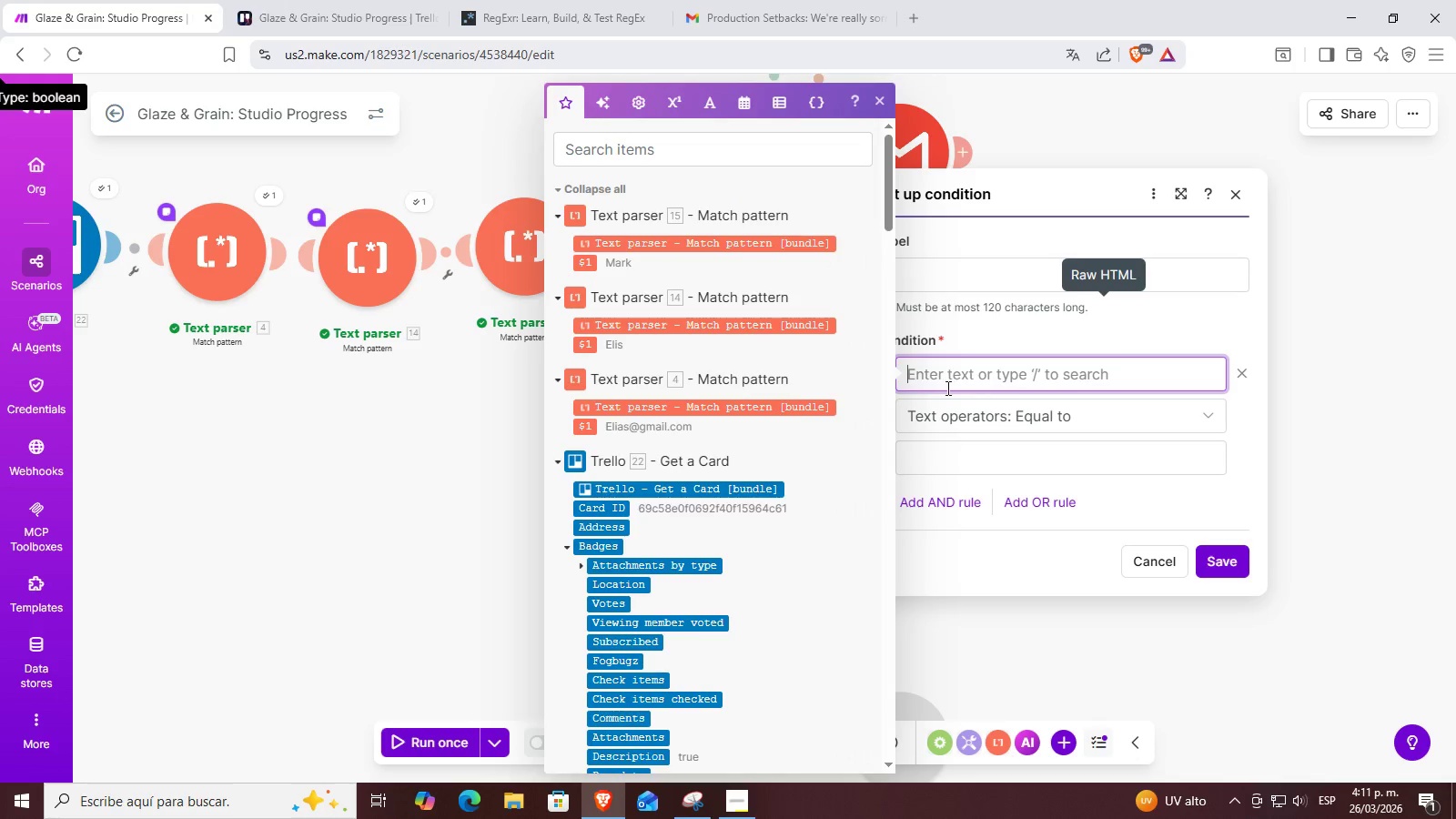 
scroll: coordinate [600, 240], scroll_direction: up, amount: 5.0
 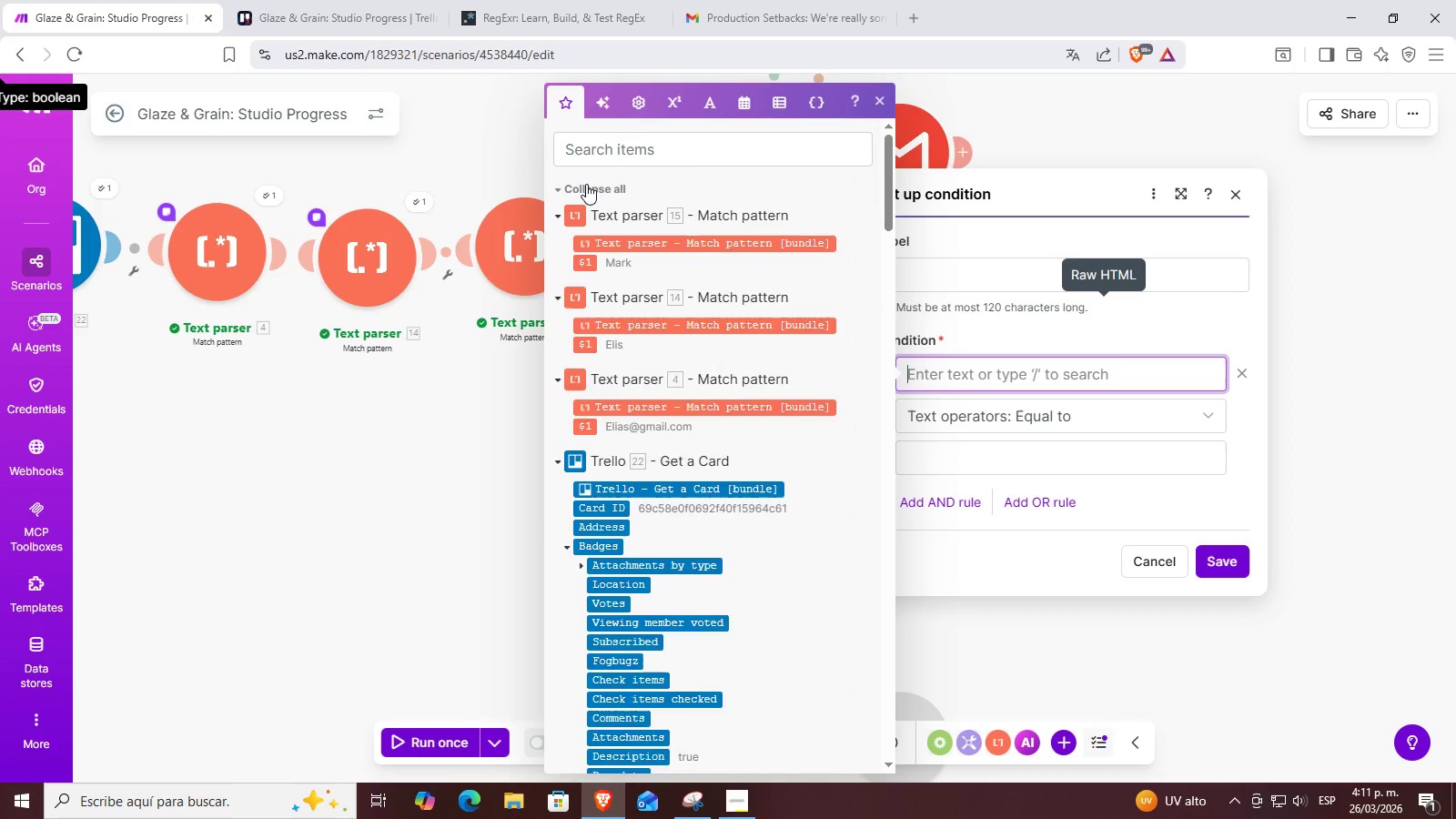 
scroll: coordinate [717, 326], scroll_direction: down, amount: 3.0
 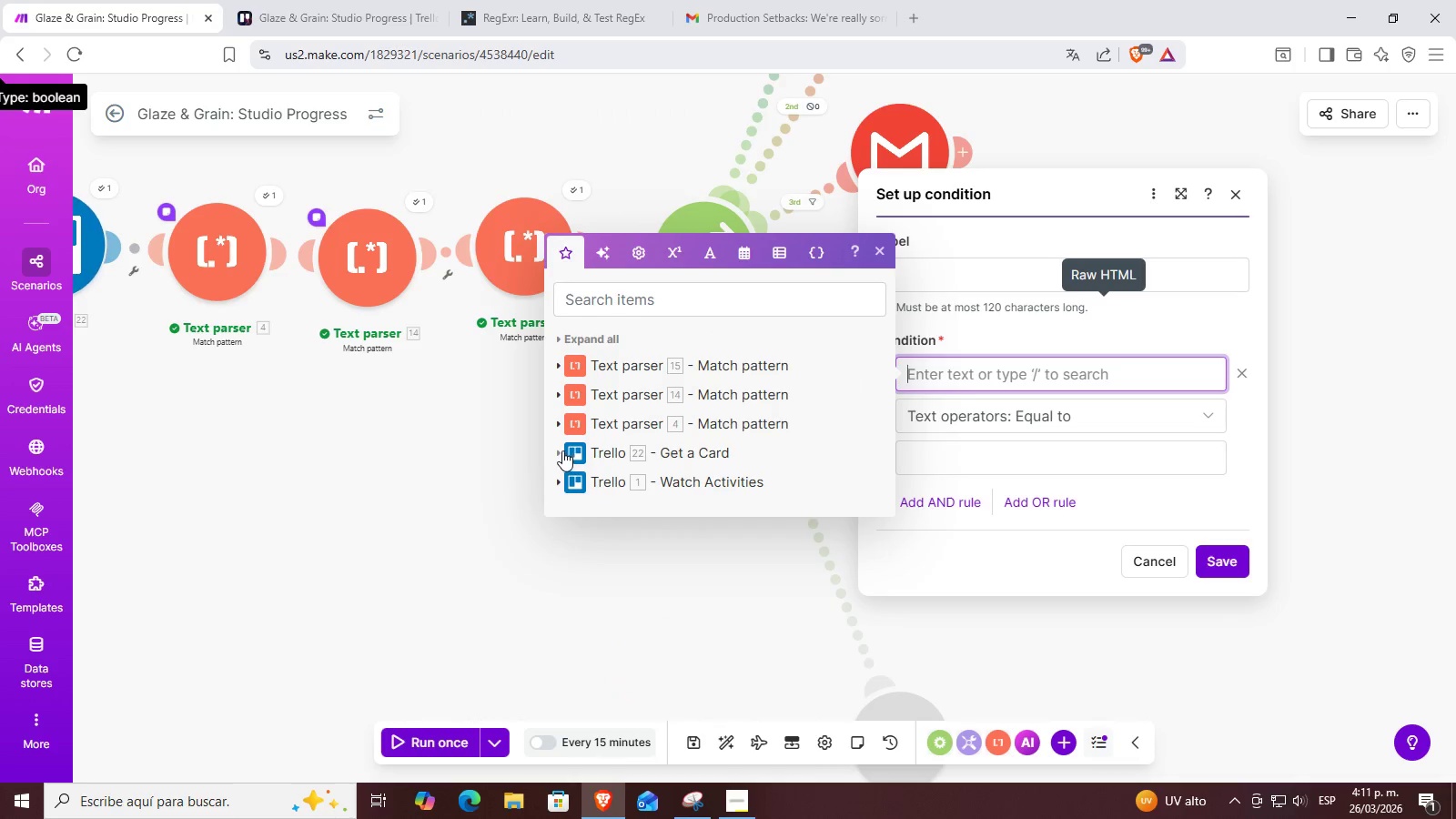 
scroll: coordinate [642, 423], scroll_direction: none, amount: 0.0
 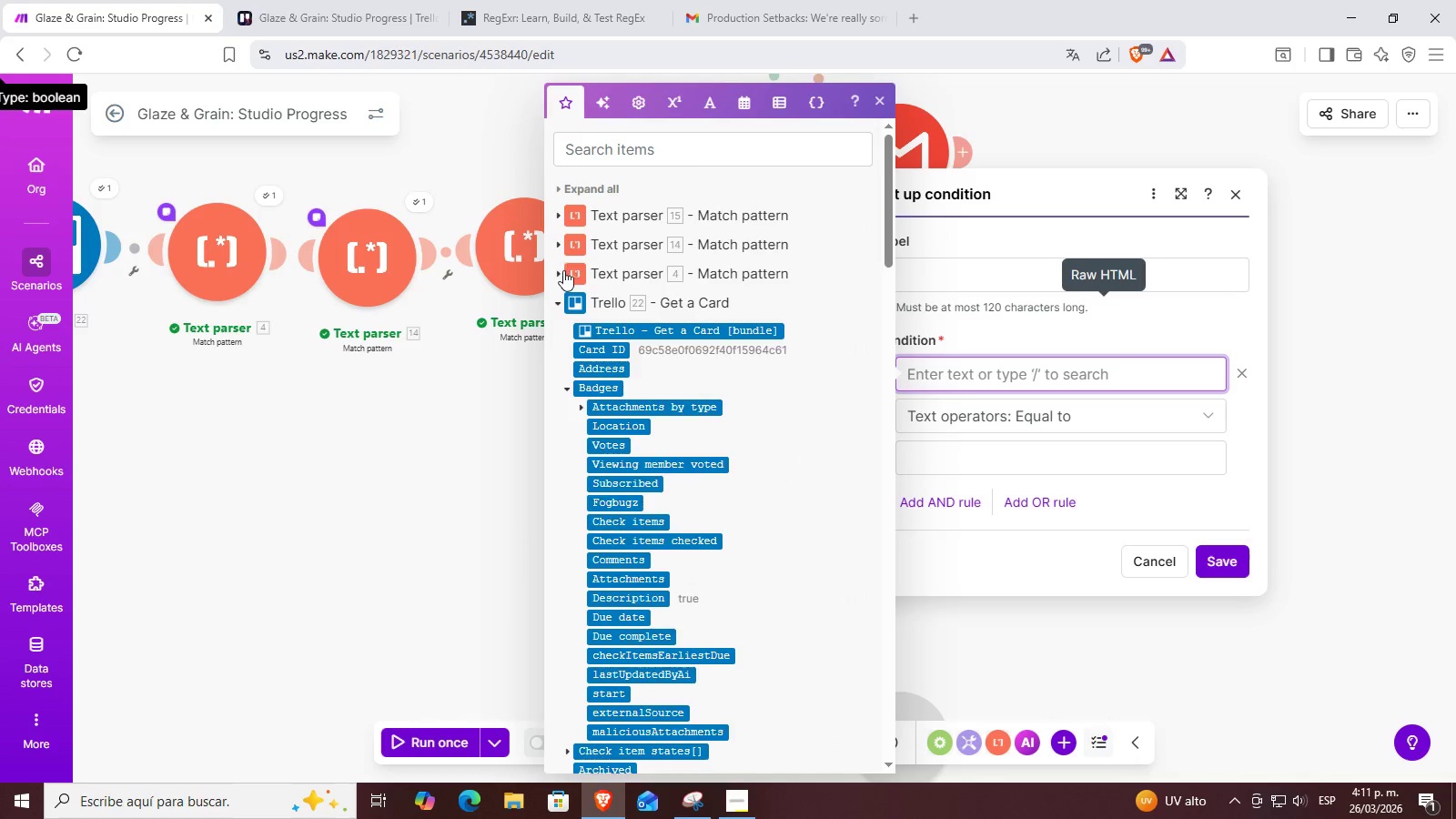 
left_click([551, 300])
 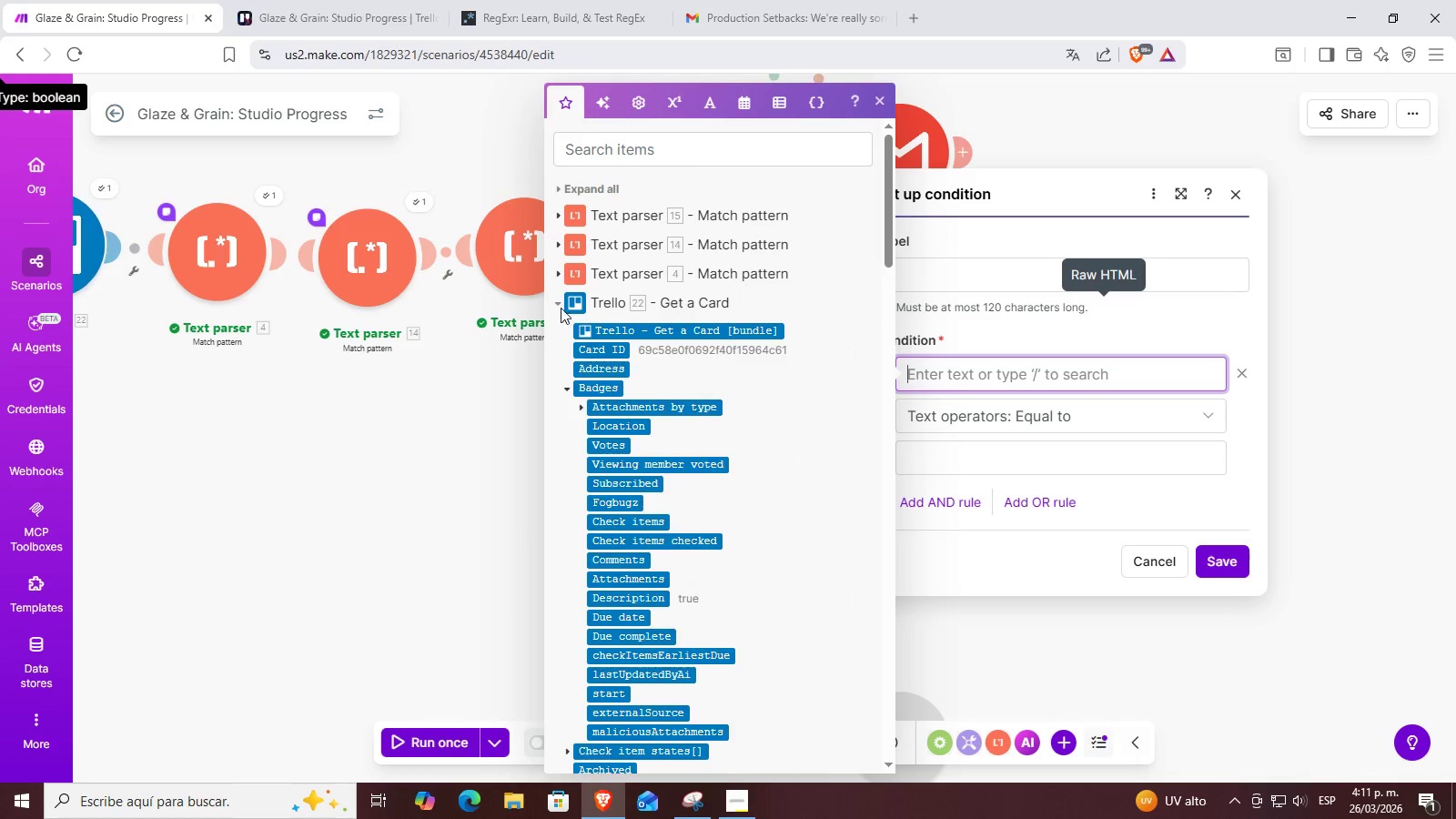 
left_click([561, 308])
 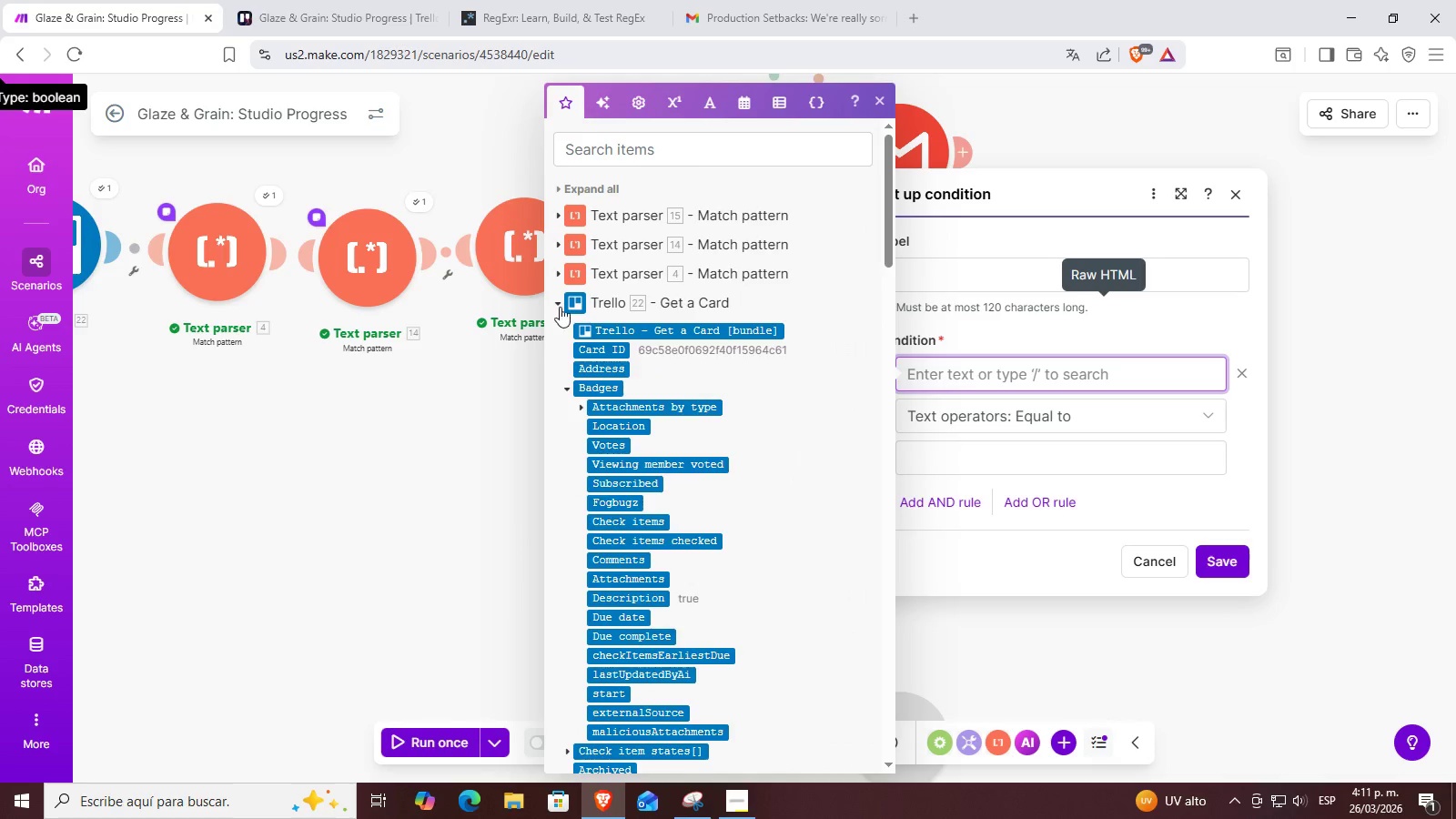 
left_click([560, 303])
 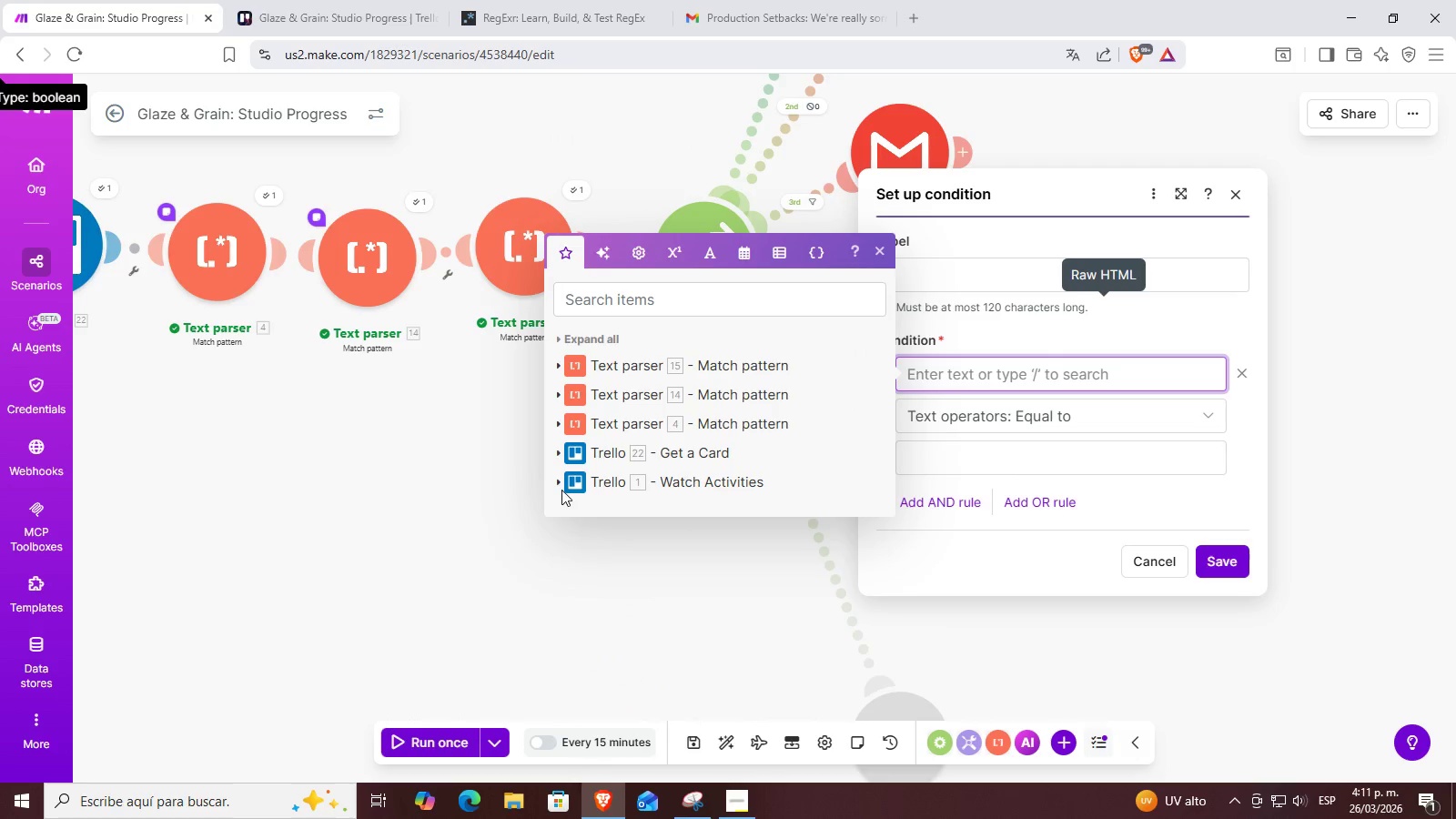 
left_click([561, 479])
 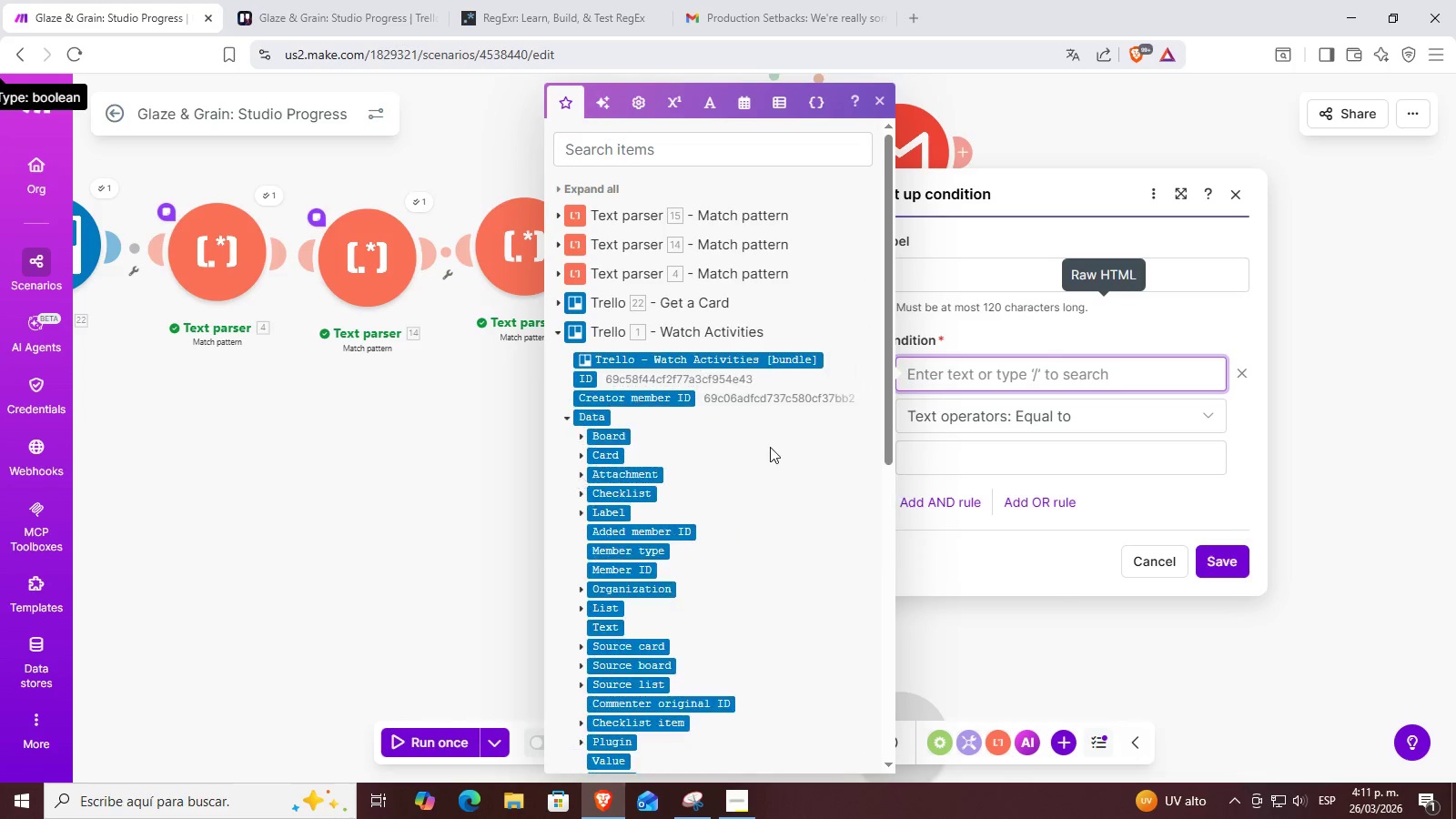 
scroll: coordinate [771, 447], scroll_direction: down, amount: 8.0
 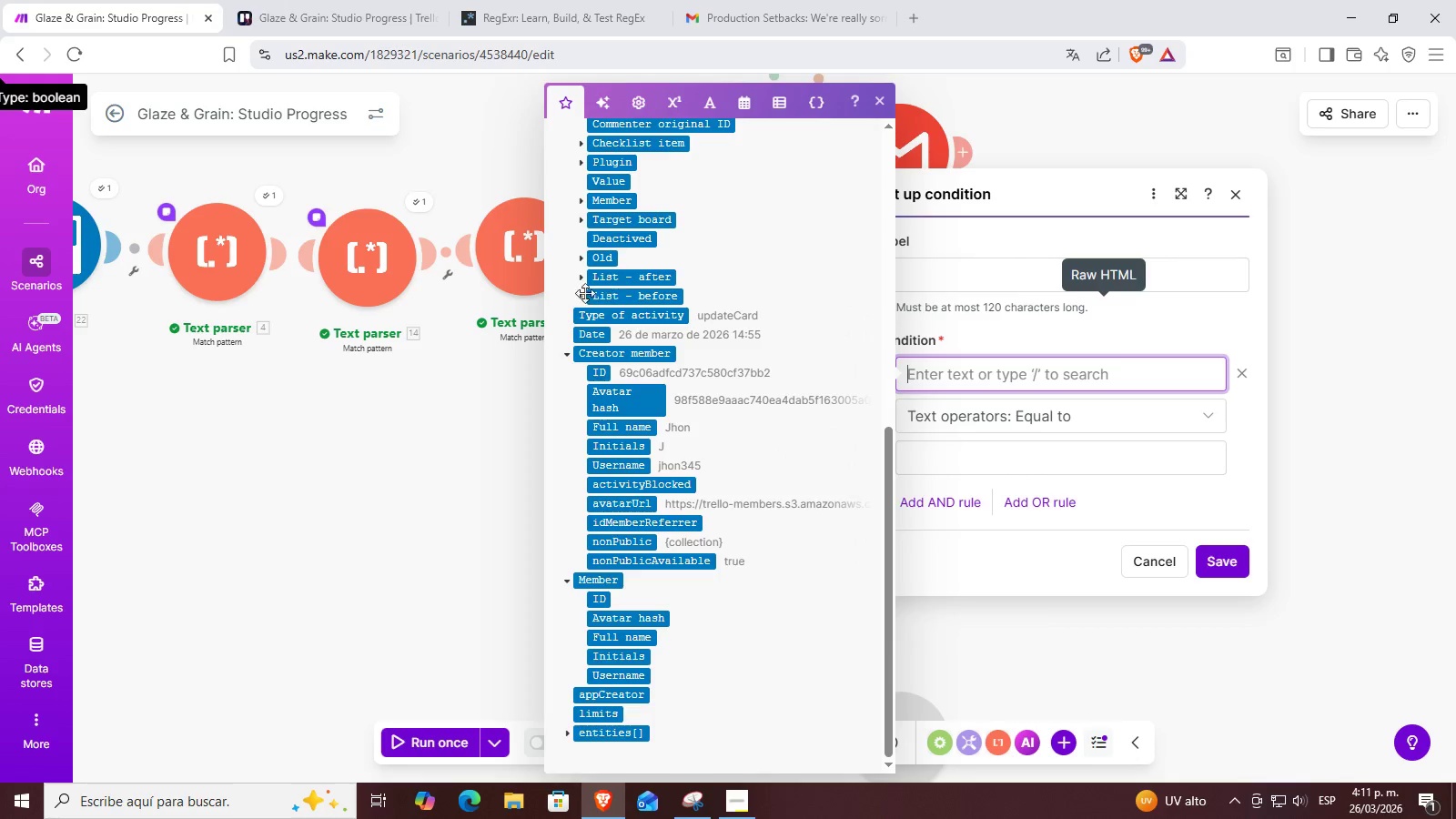 
left_click([580, 279])
 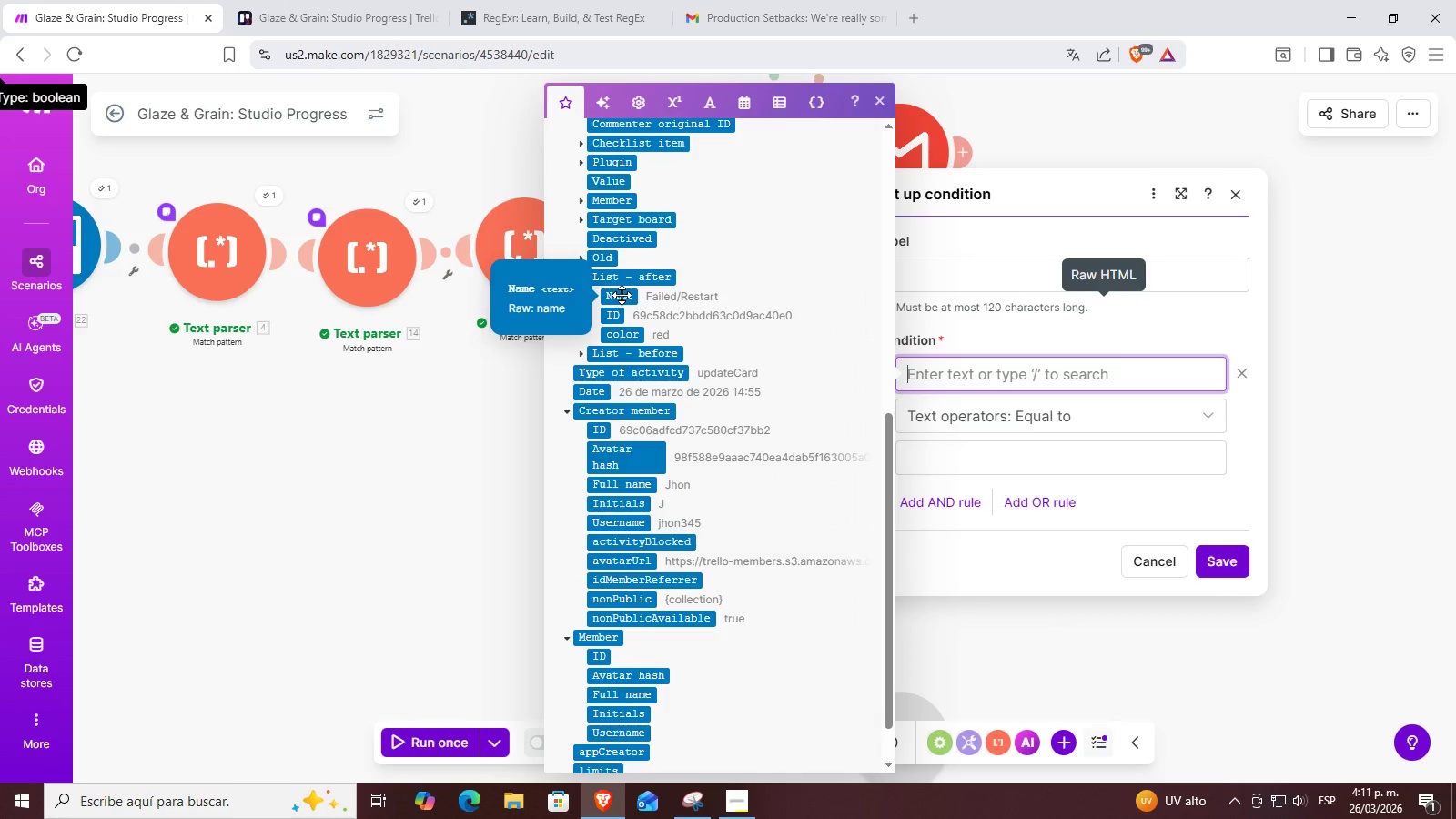 
left_click([622, 295])
 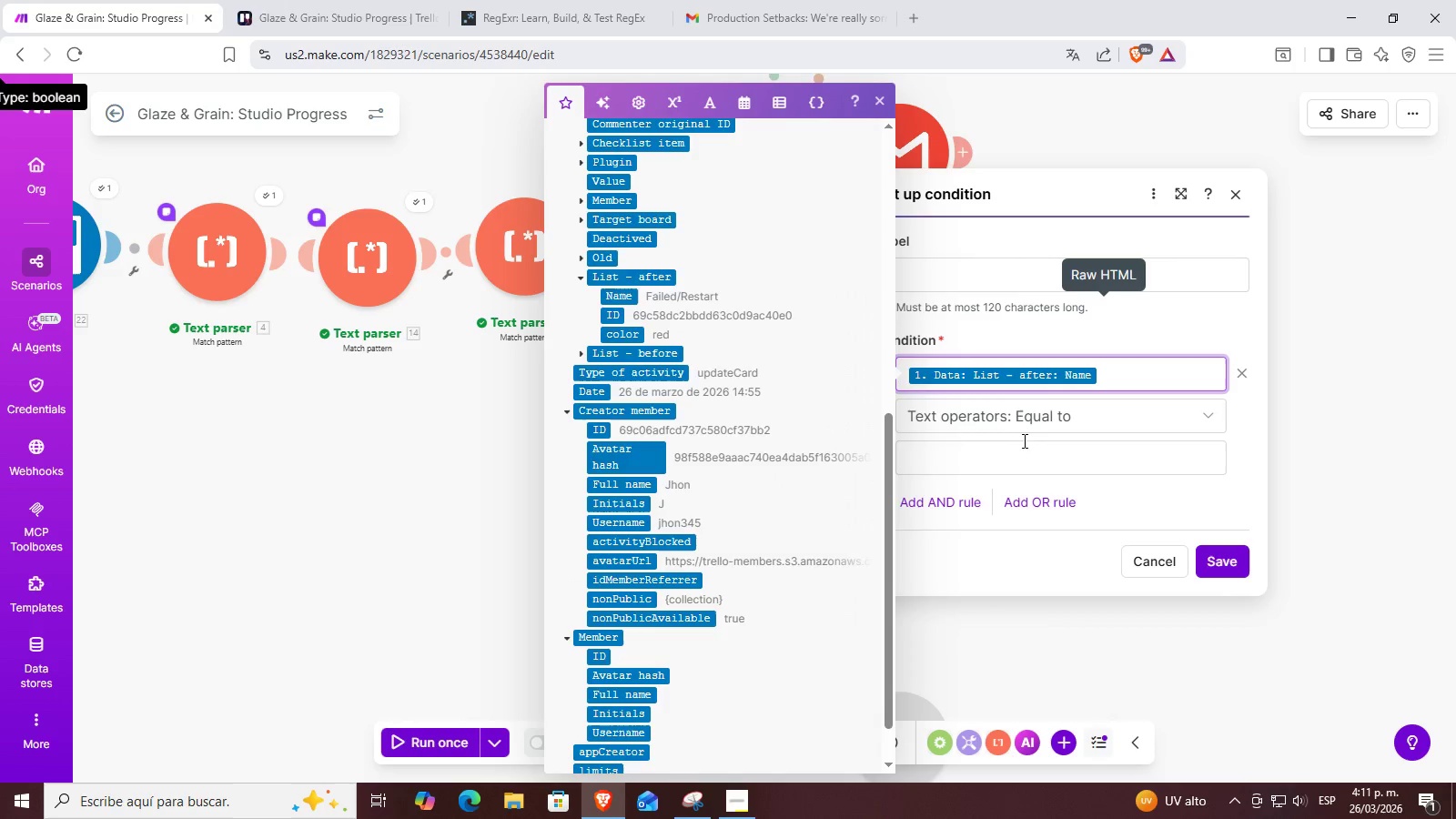 
left_click([1013, 447])